 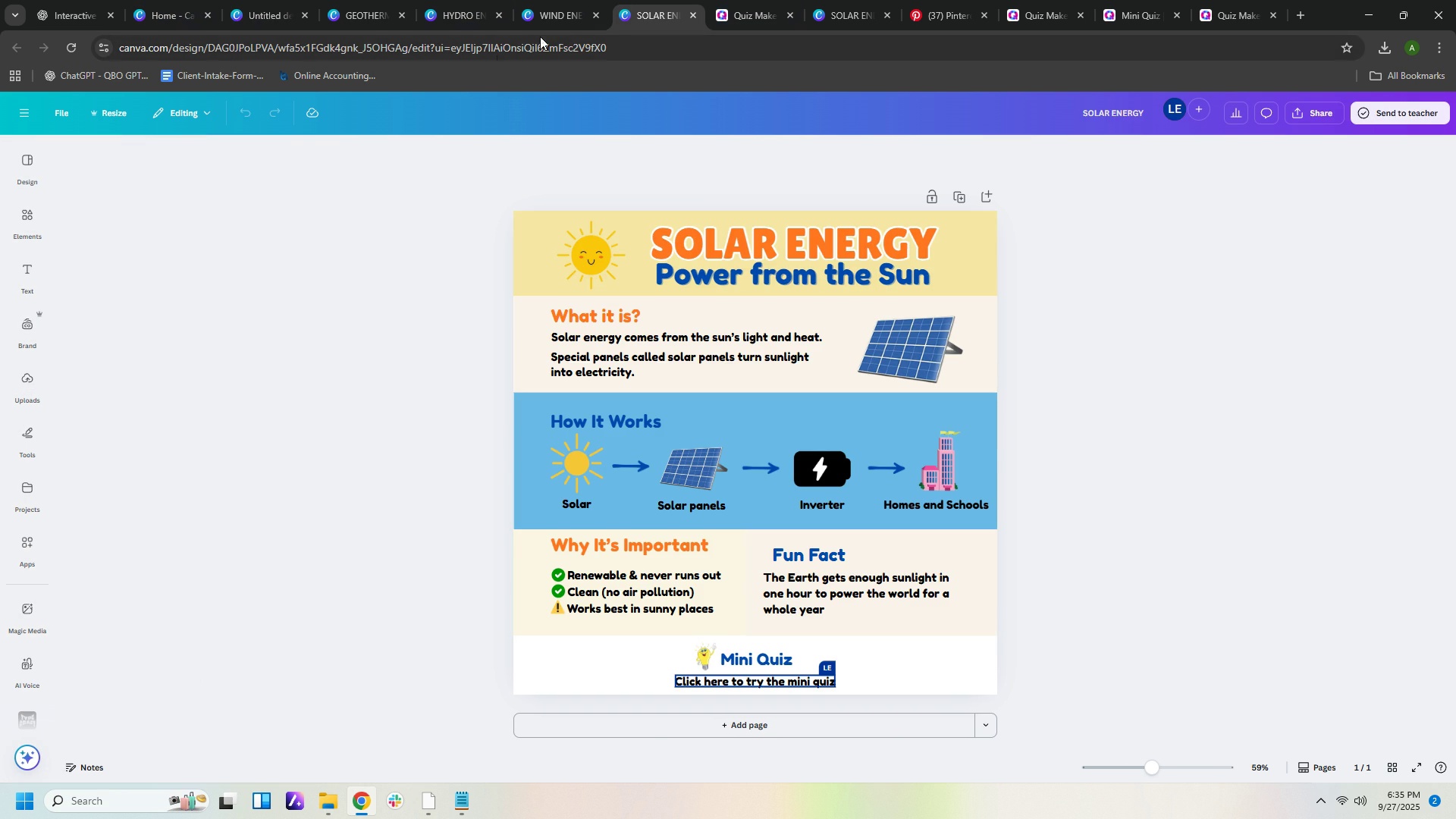 
left_click([567, 18])
 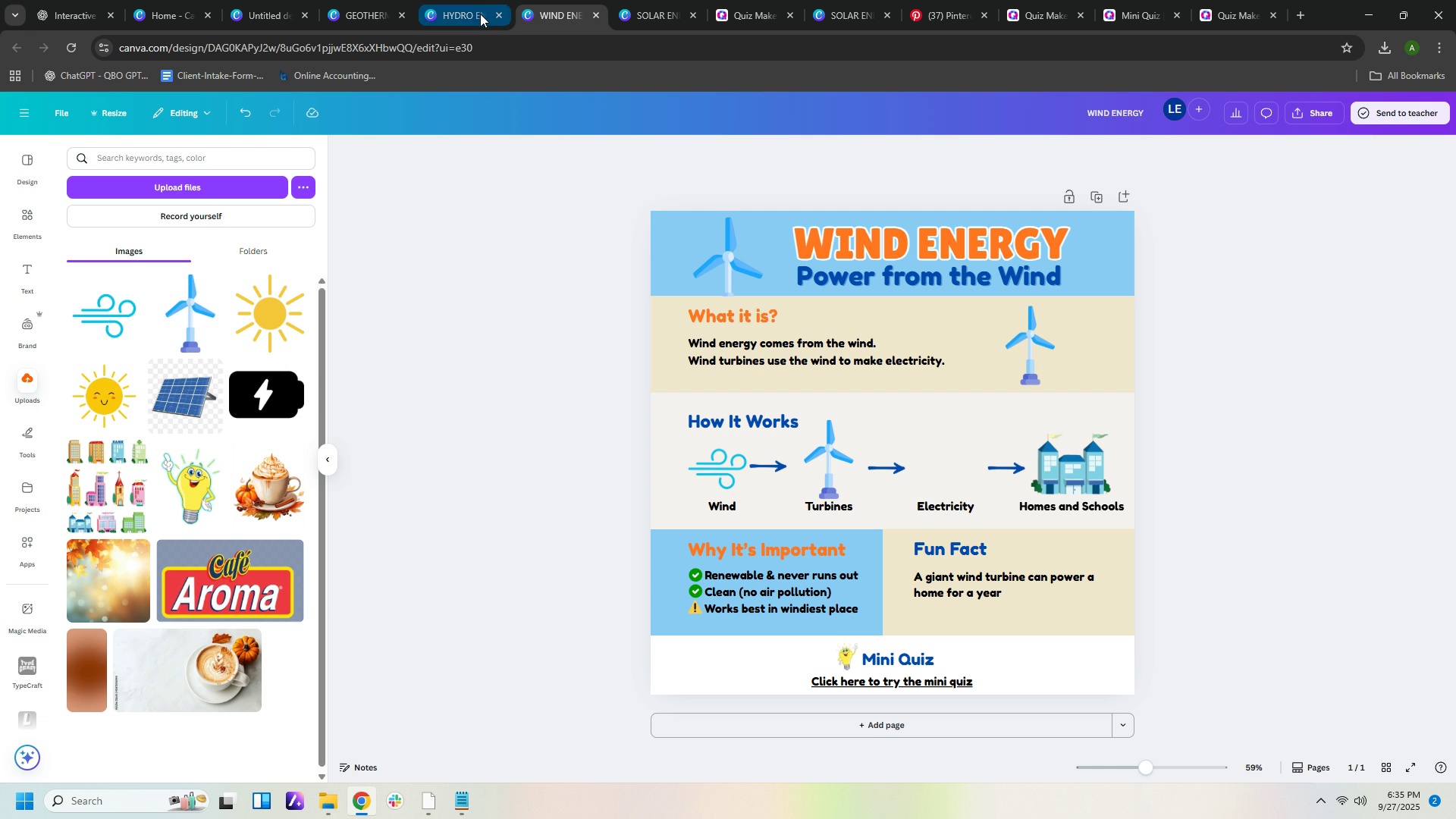 
left_click([480, 14])
 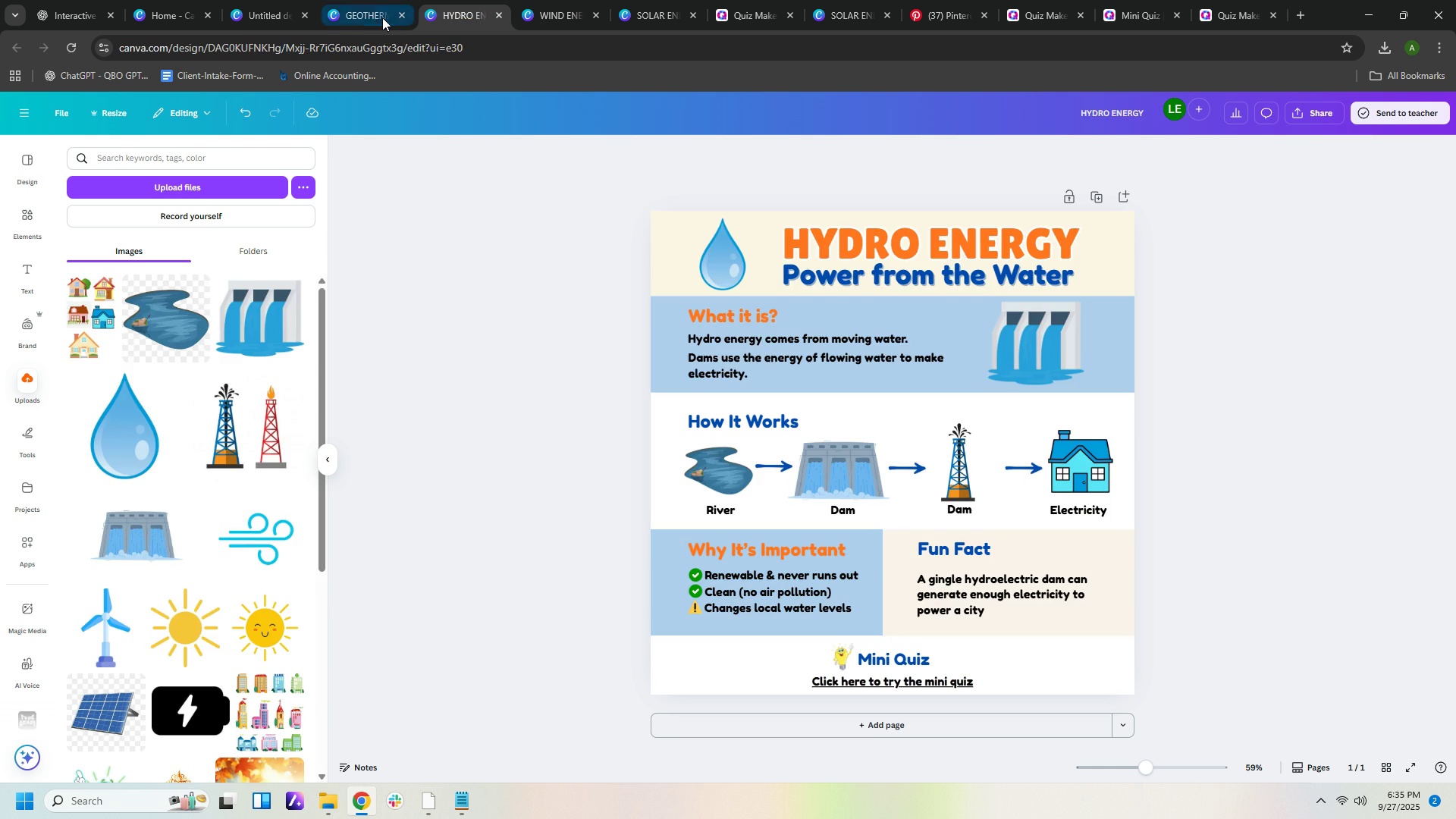 
left_click([375, 17])
 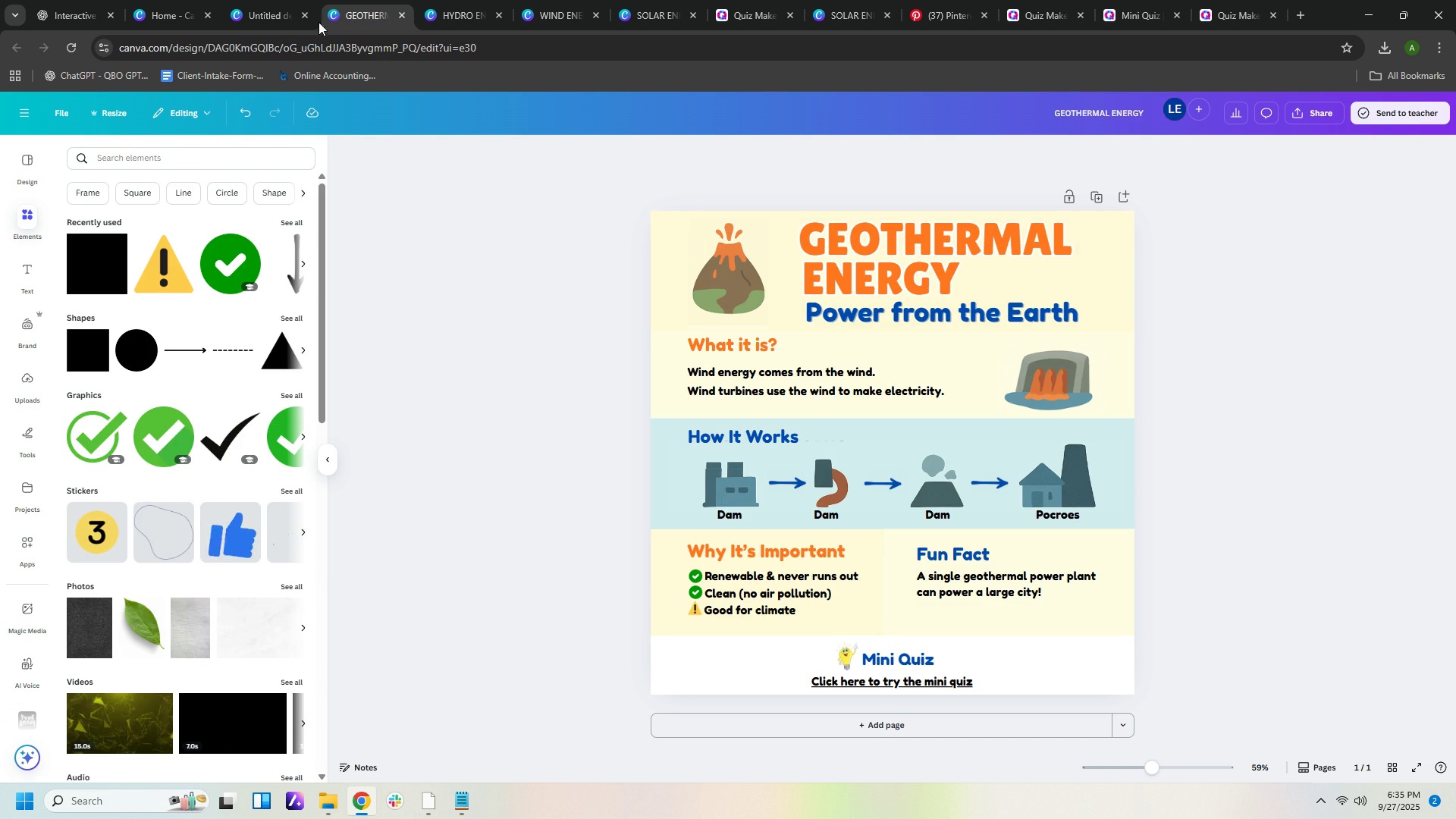 
left_click([273, 22])
 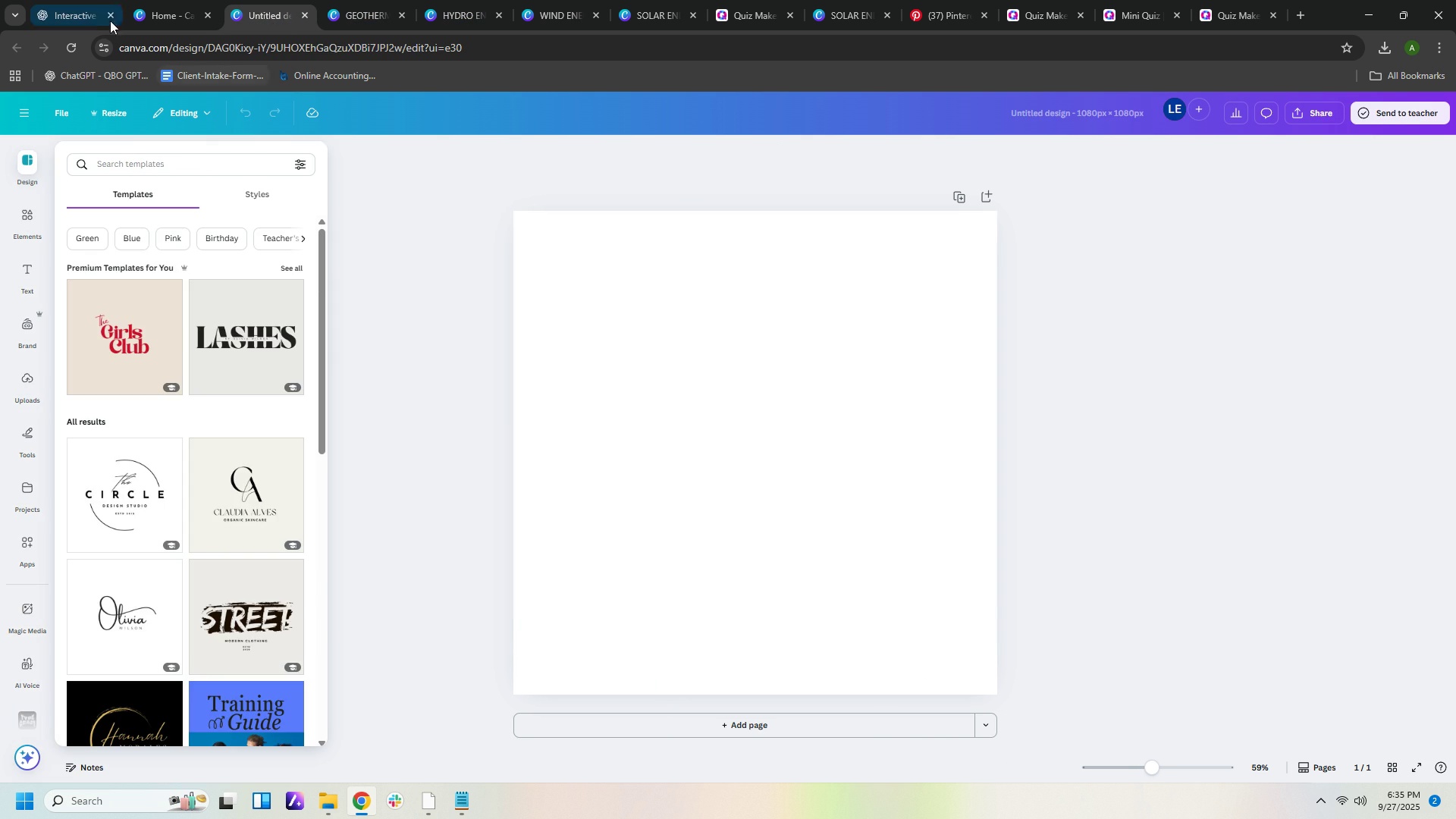 
left_click([90, 17])
 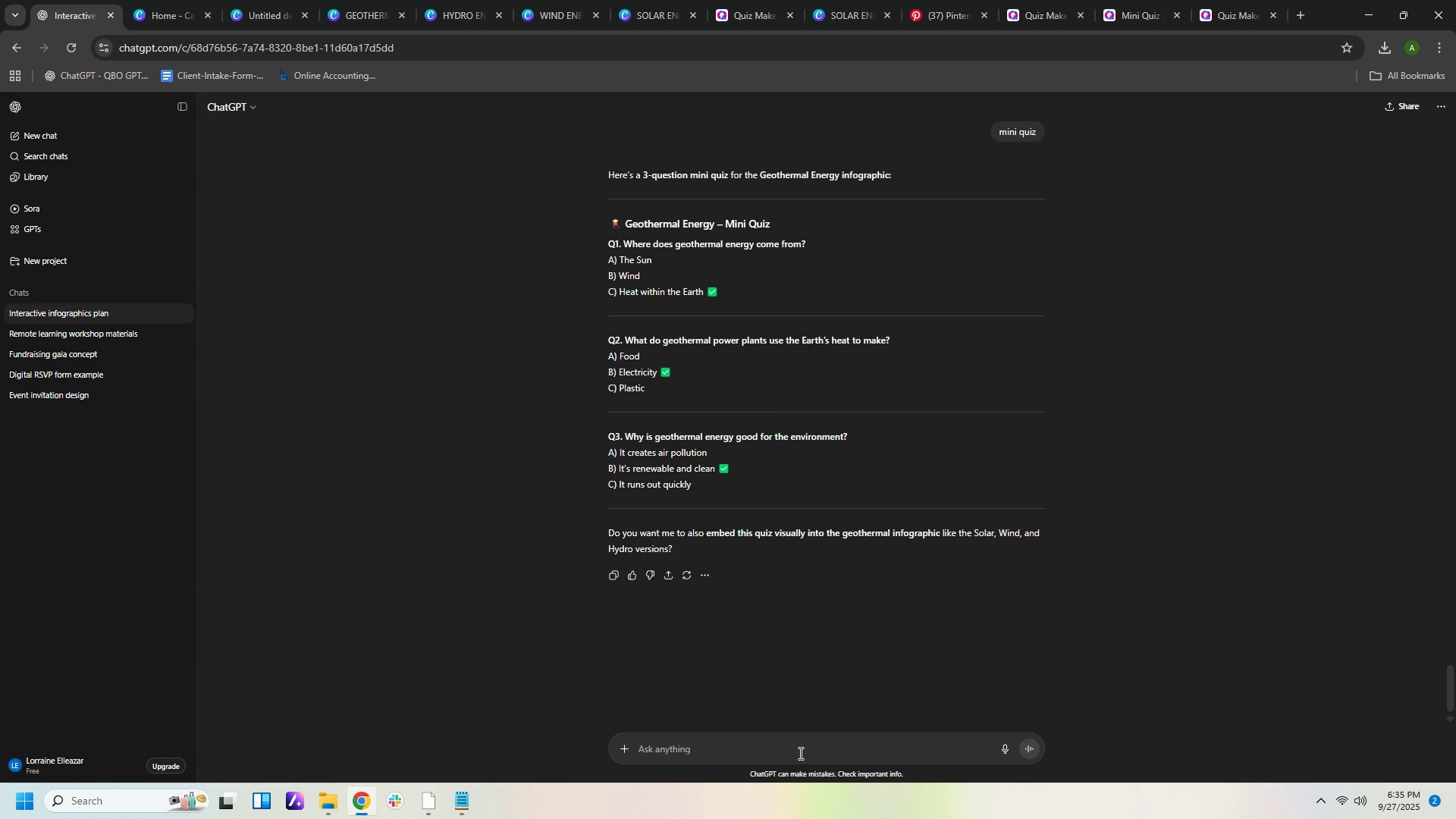 
type(biomass)
 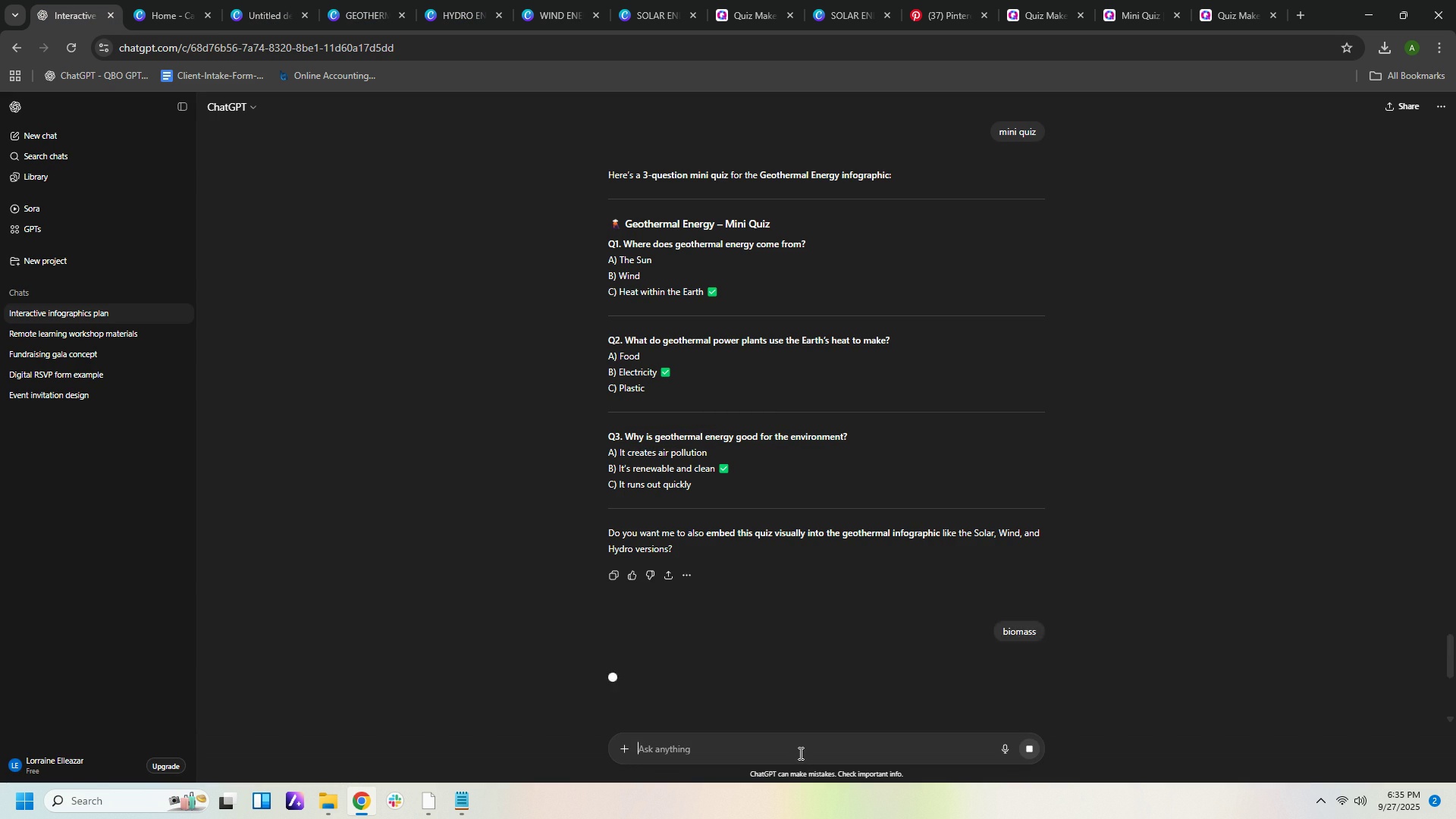 
key(Enter)
 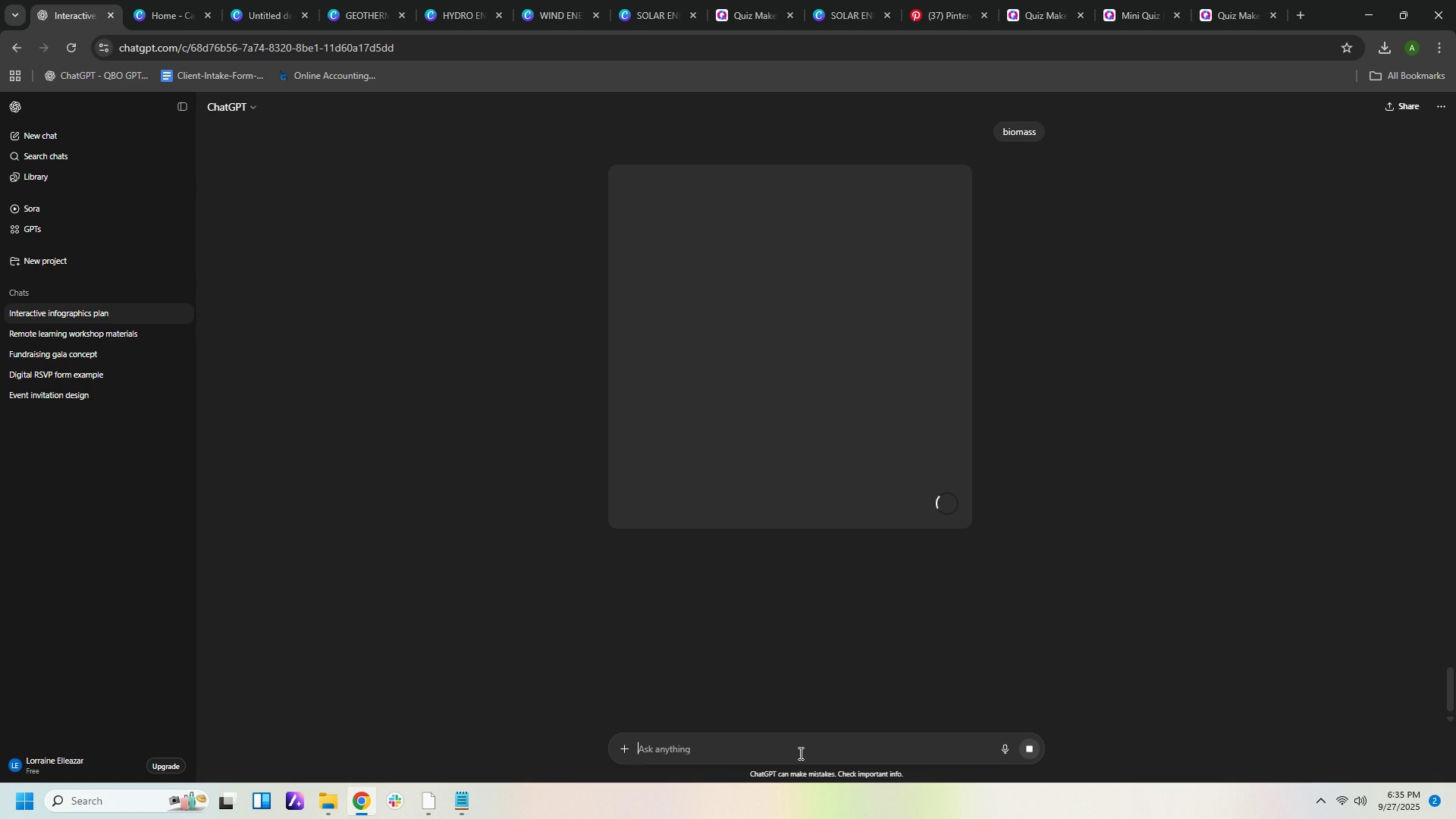 
wait(6.17)
 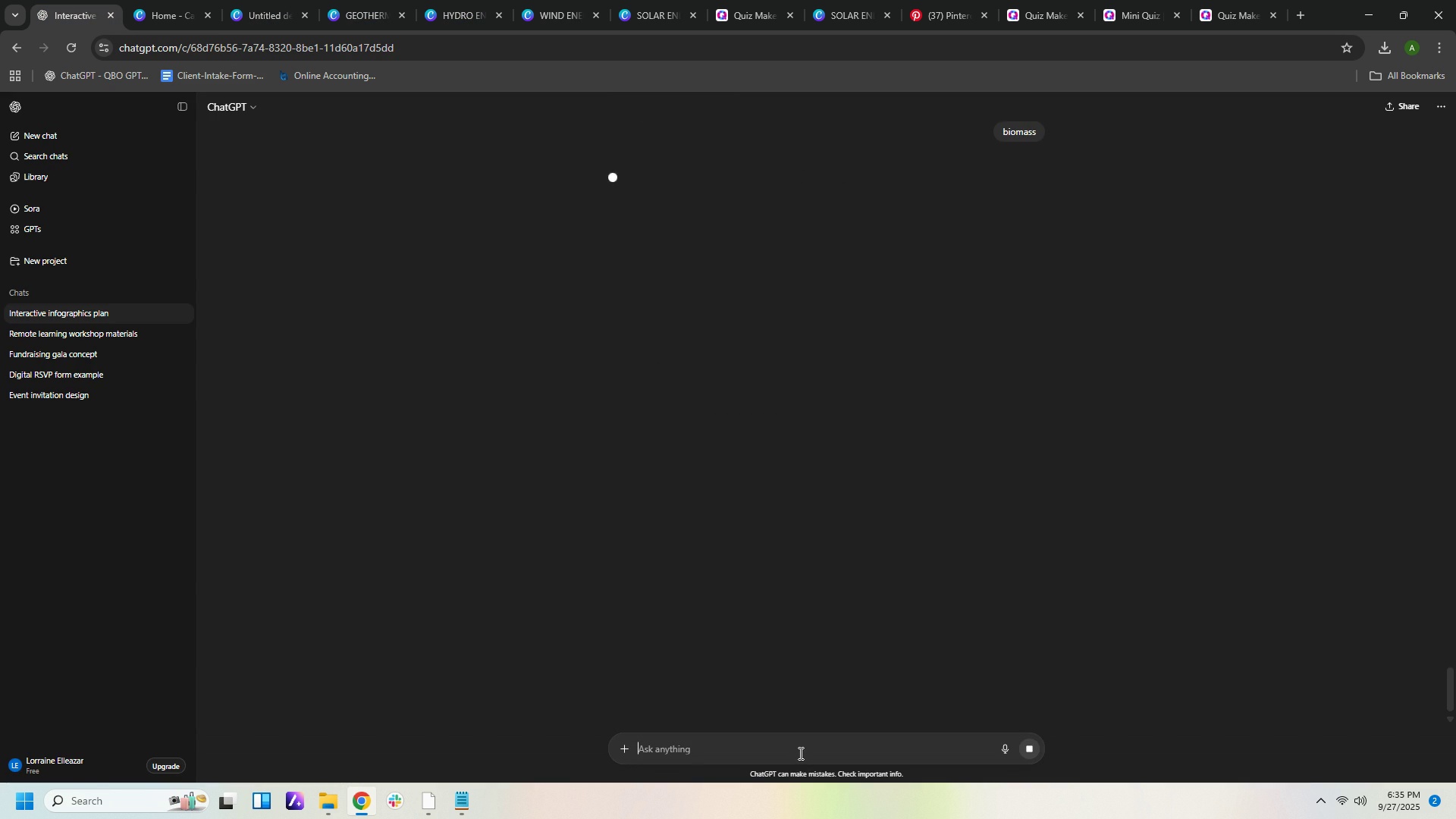 
left_click([428, 800])